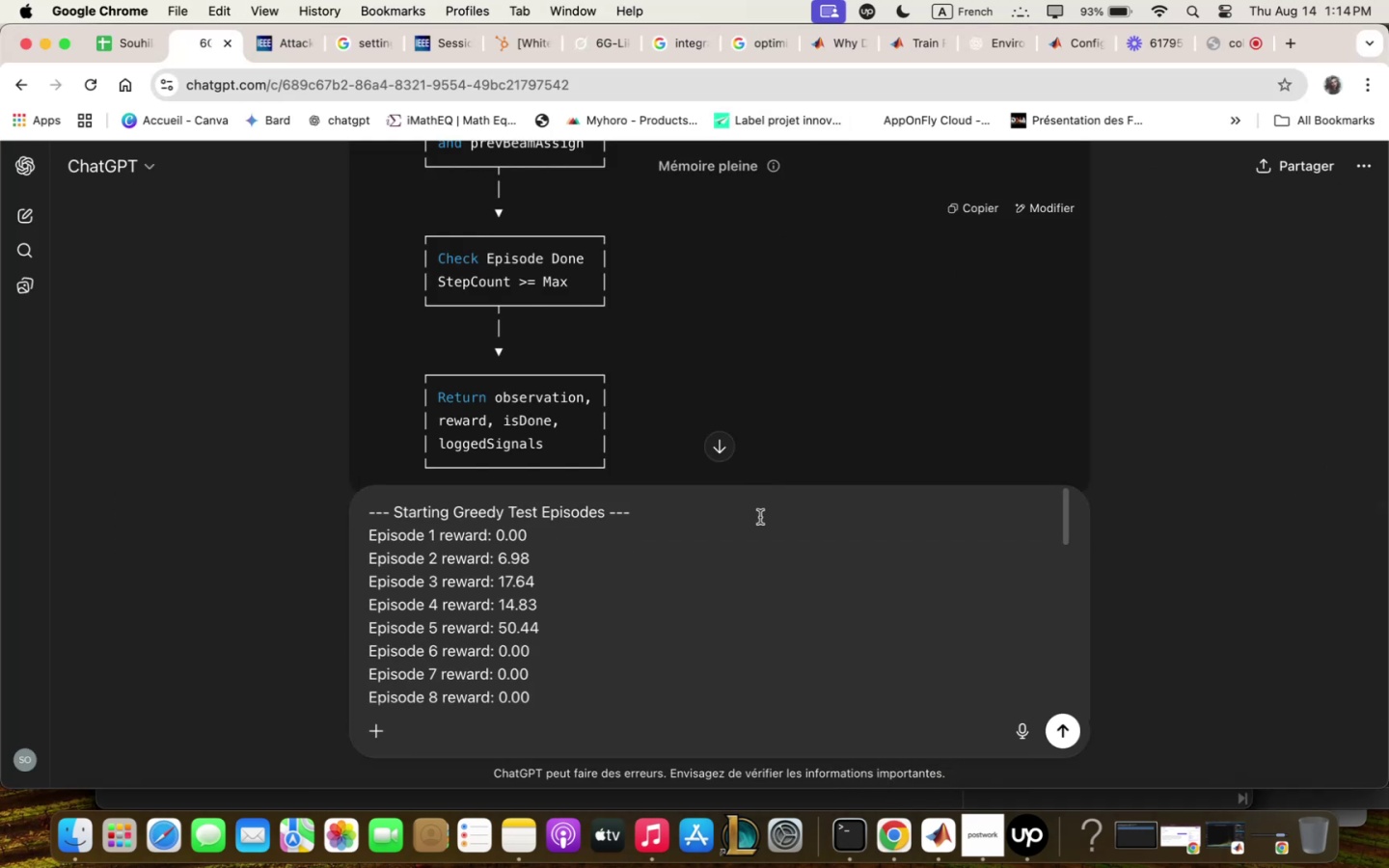 
key(Enter)
 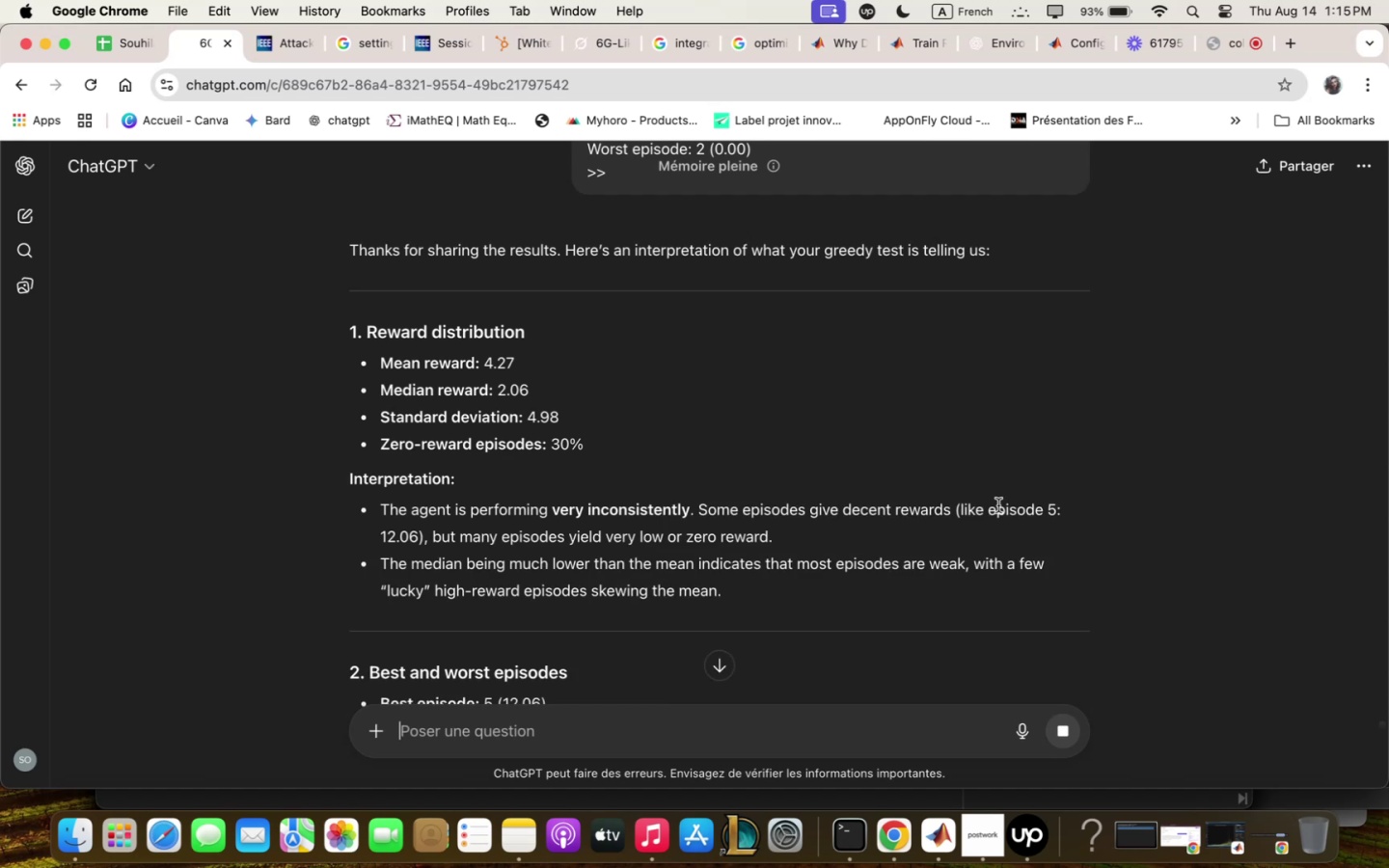 
wait(7.04)
 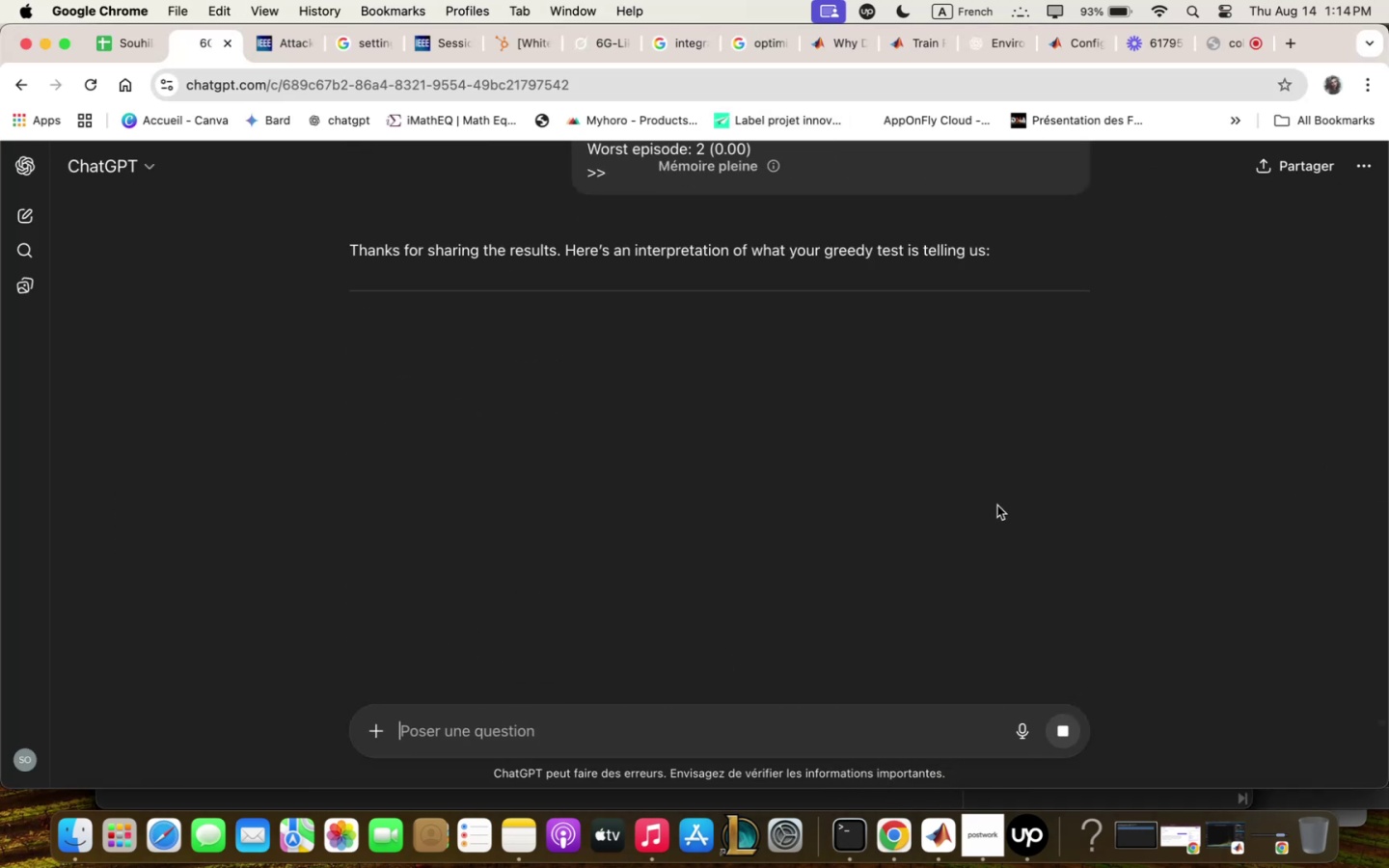 
scroll: coordinate [1001, 498], scroll_direction: down, amount: 15.0
 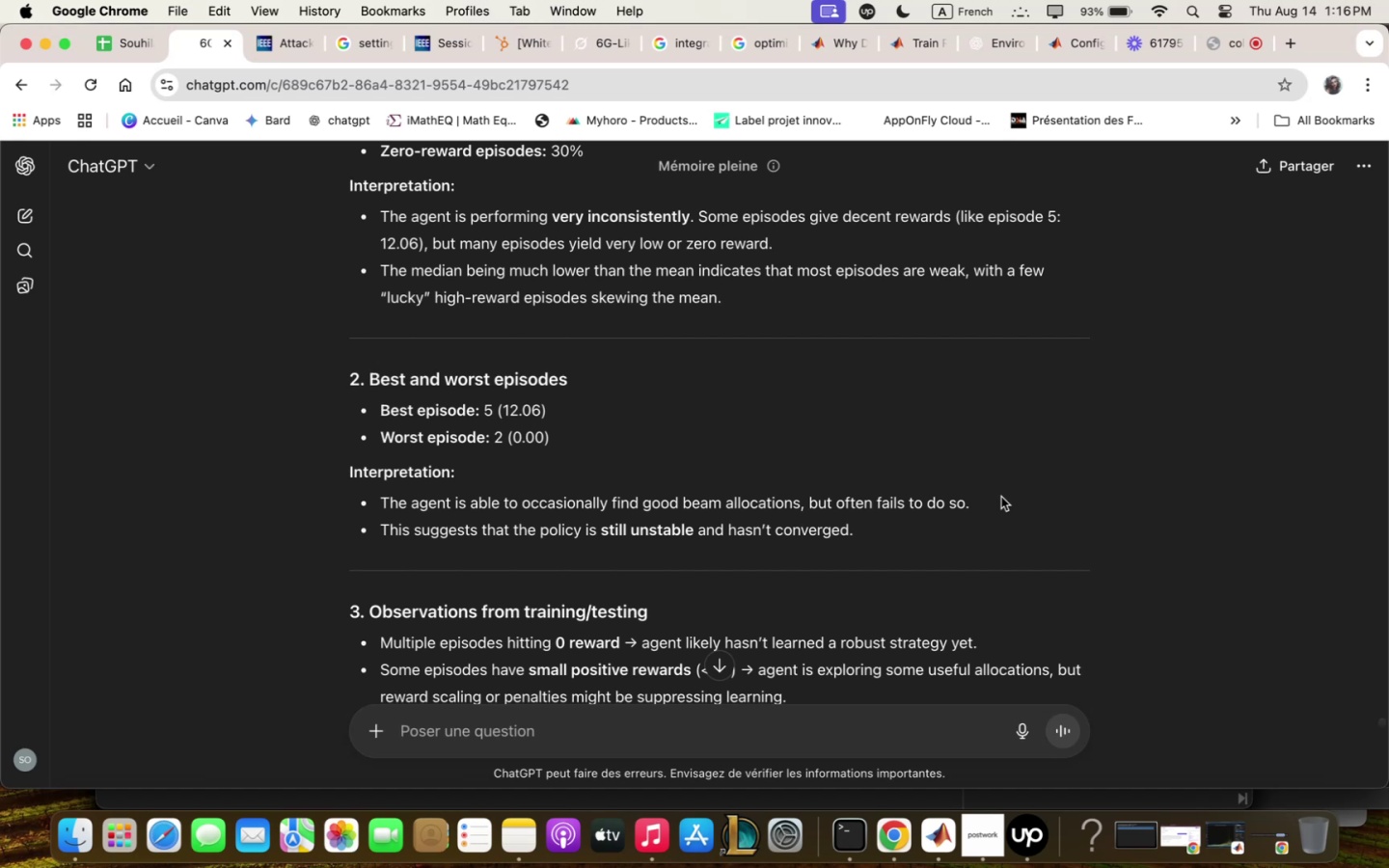 